 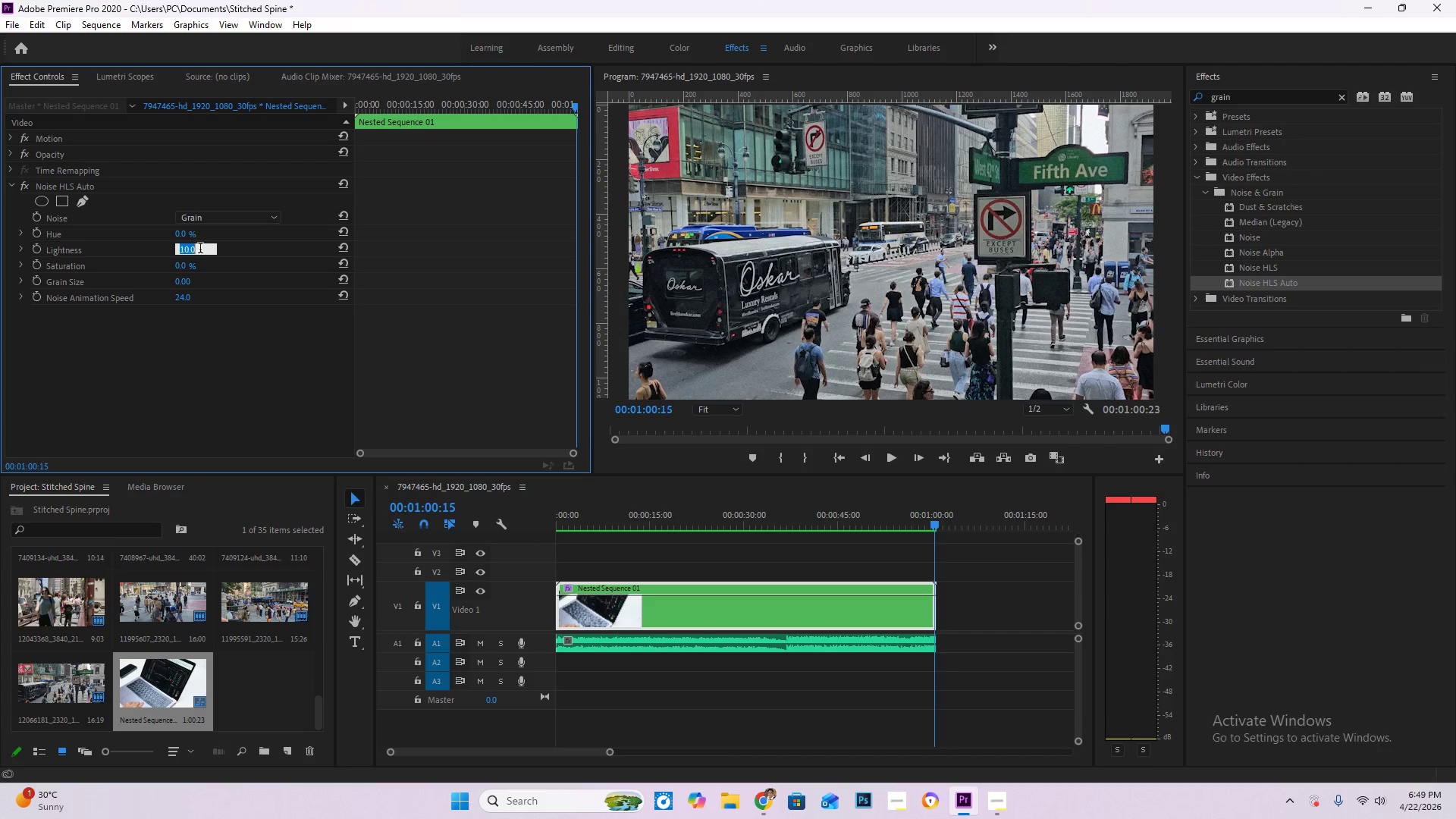 
key(Numpad5)
 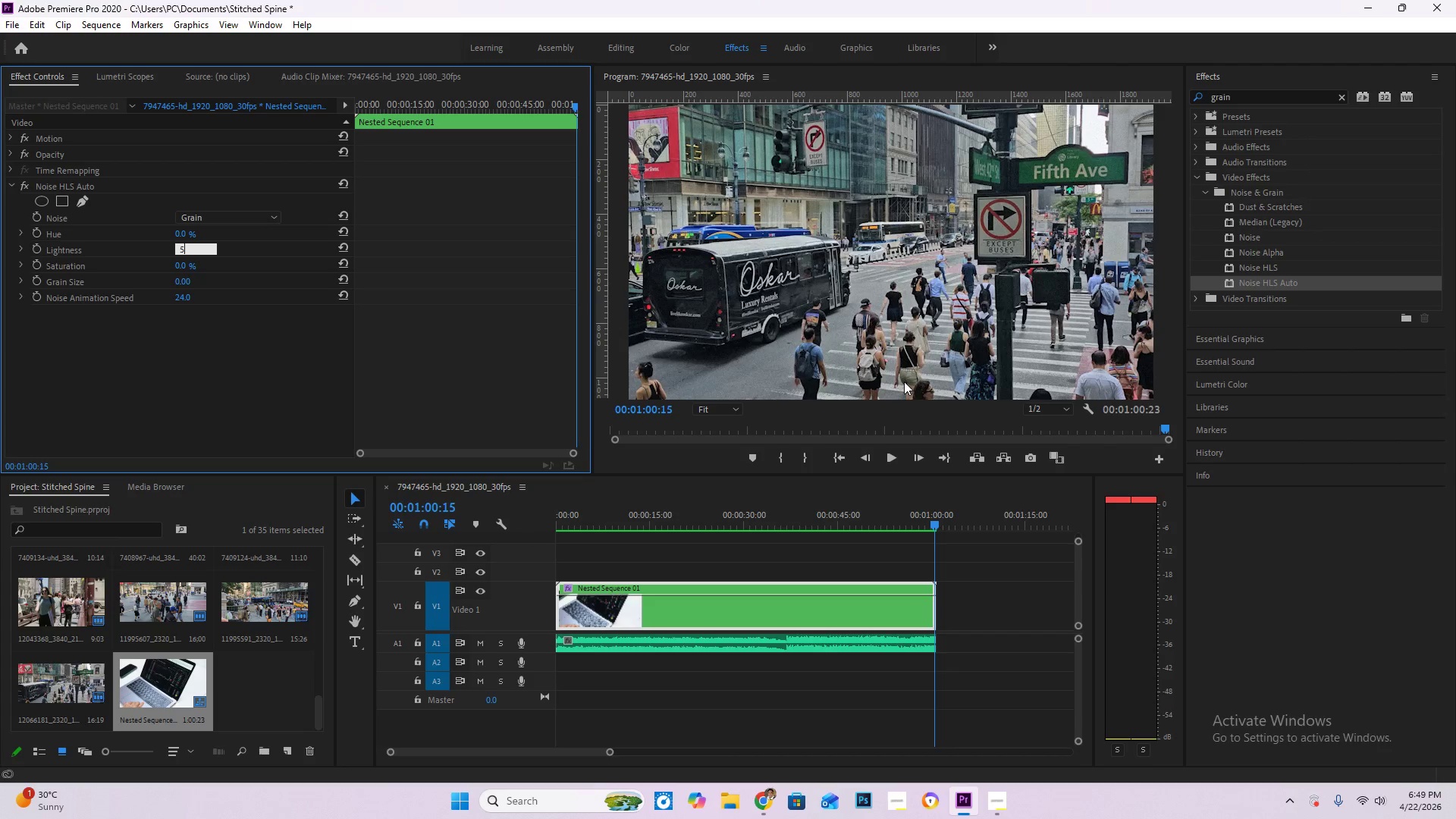 
key(NumpadEnter)
 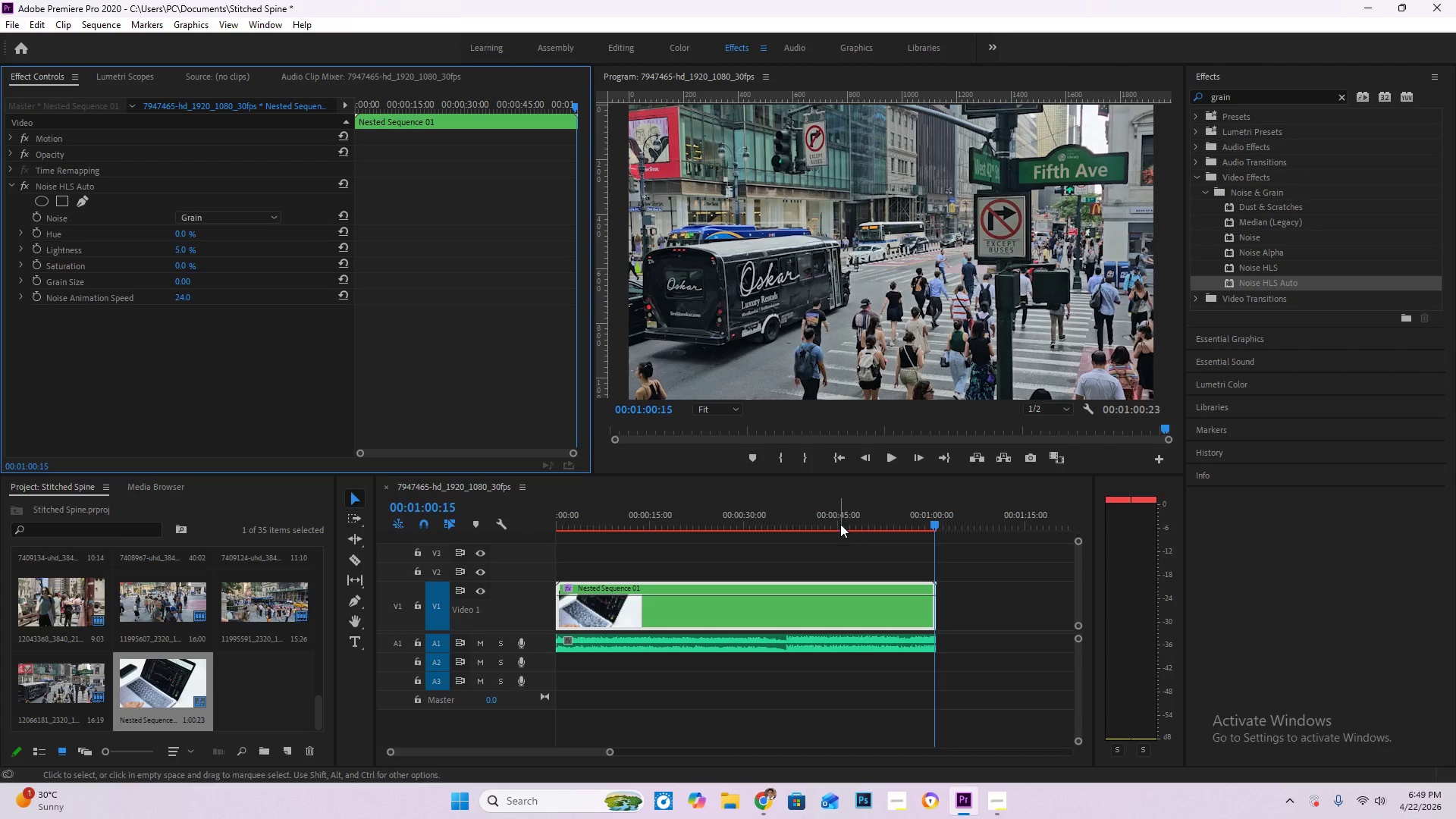 
left_click_drag(start_coordinate=[837, 521], to_coordinate=[830, 519])
 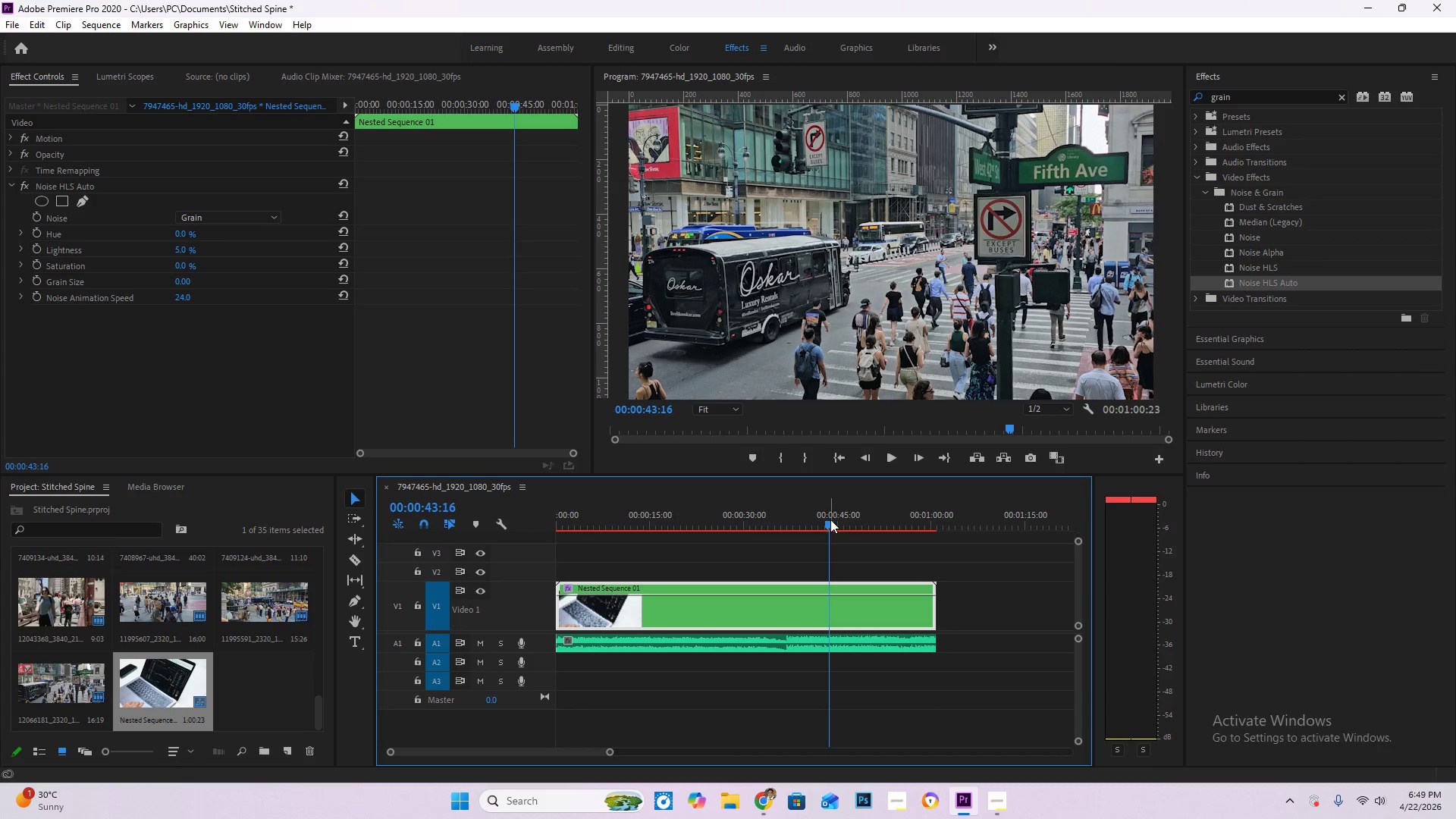 
key(Space)
 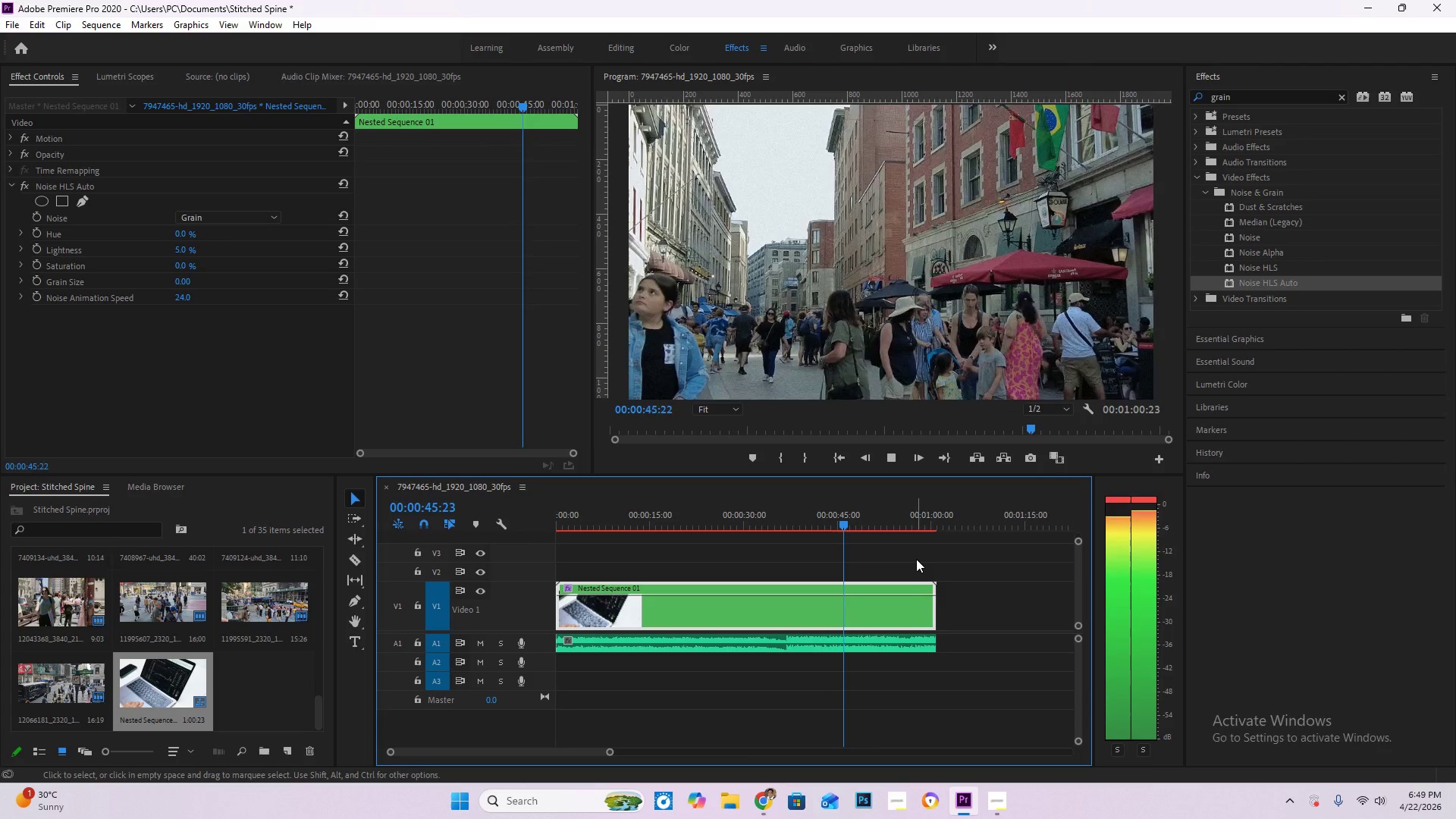 
wait(5.02)
 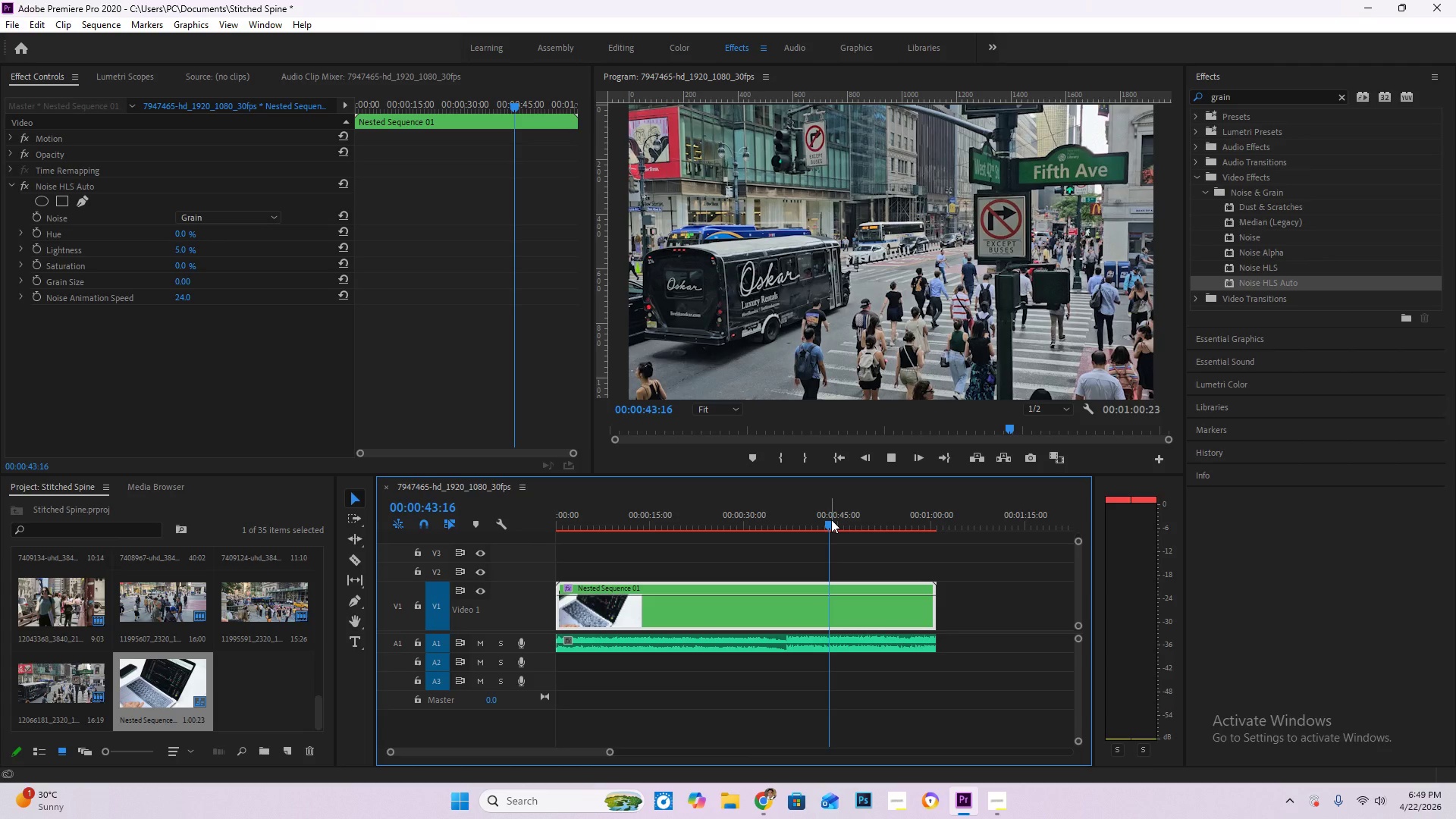 
key(Enter)
 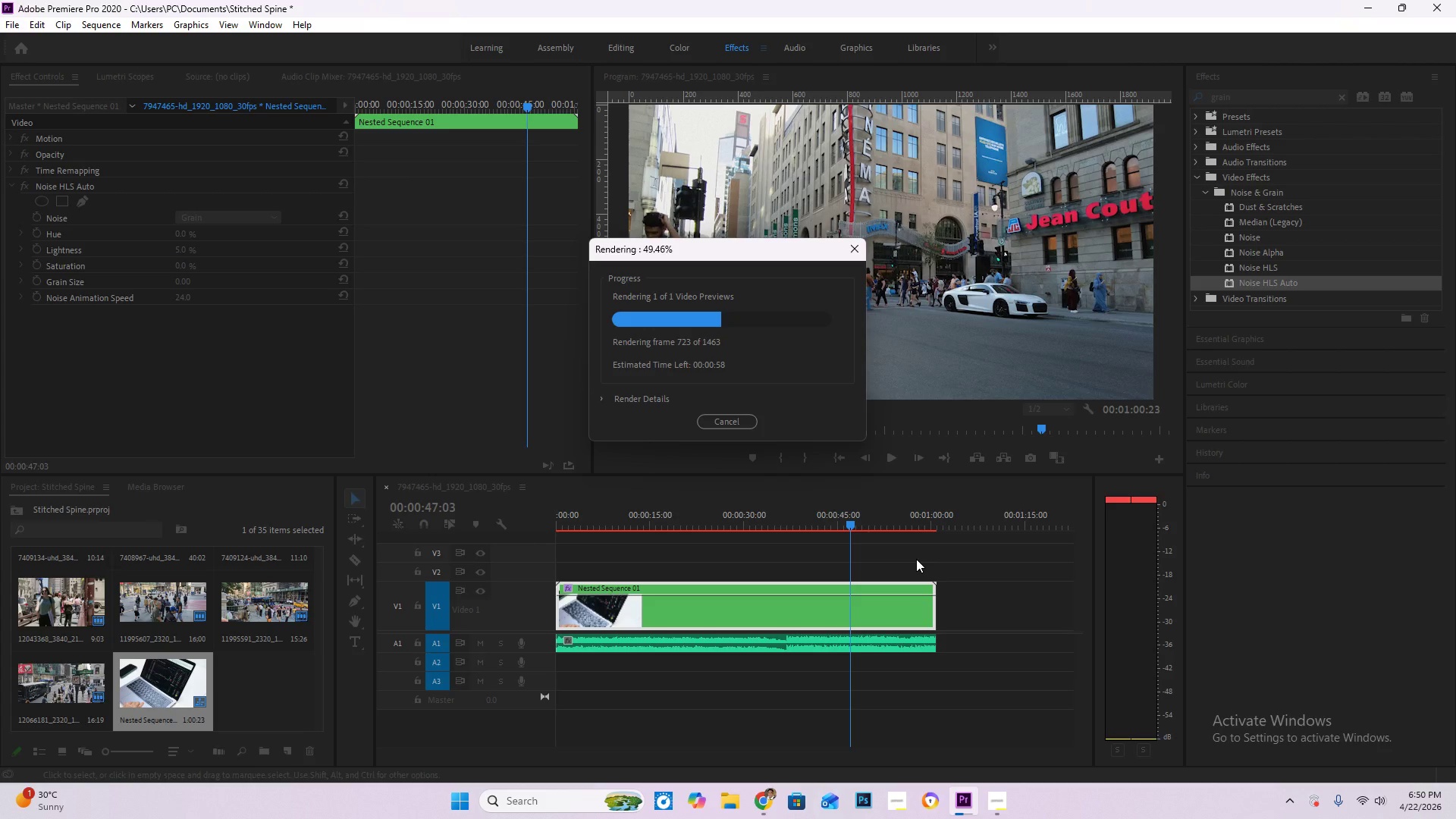 
wait(65.61)
 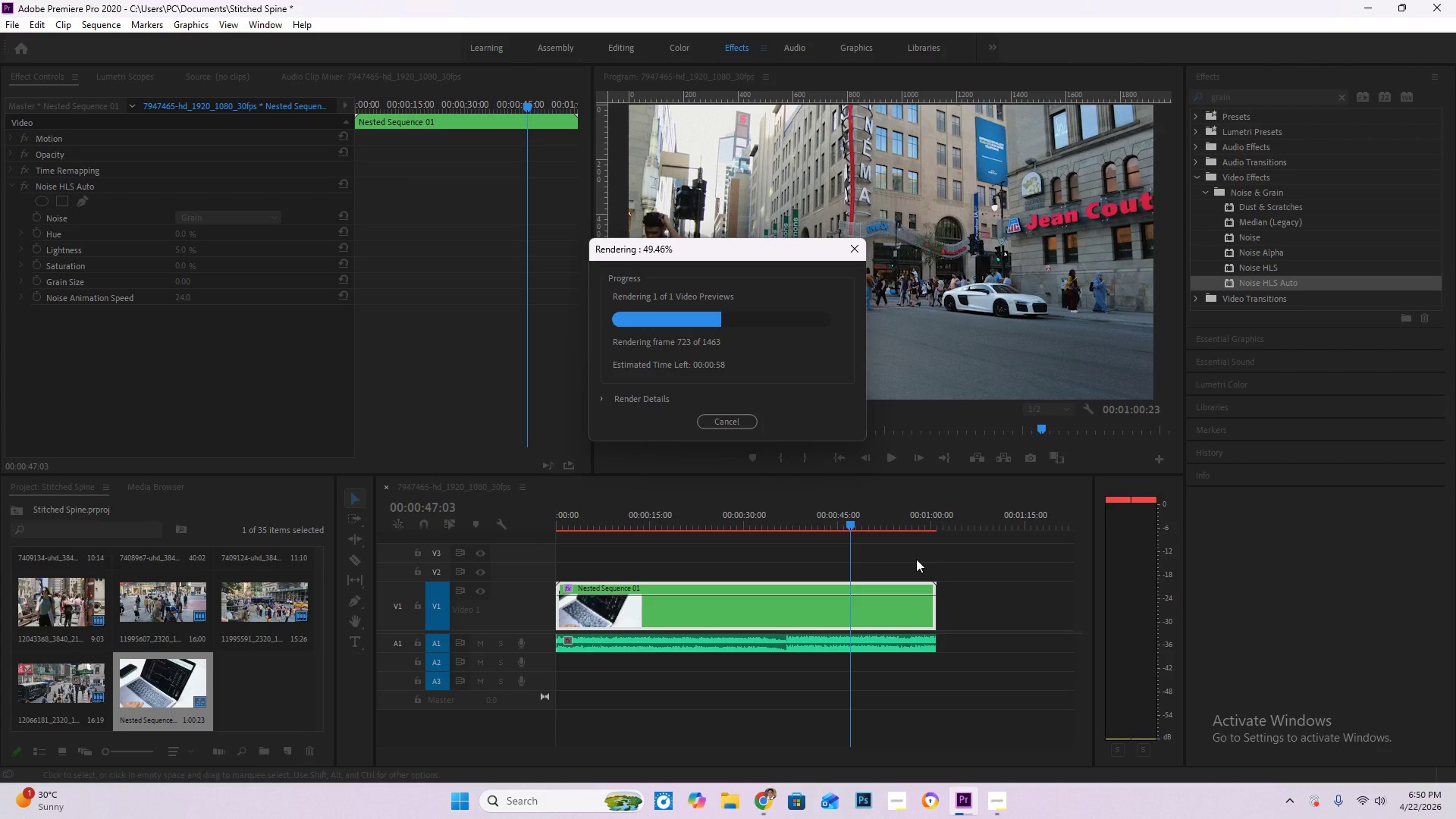 
left_click([1003, 801])
 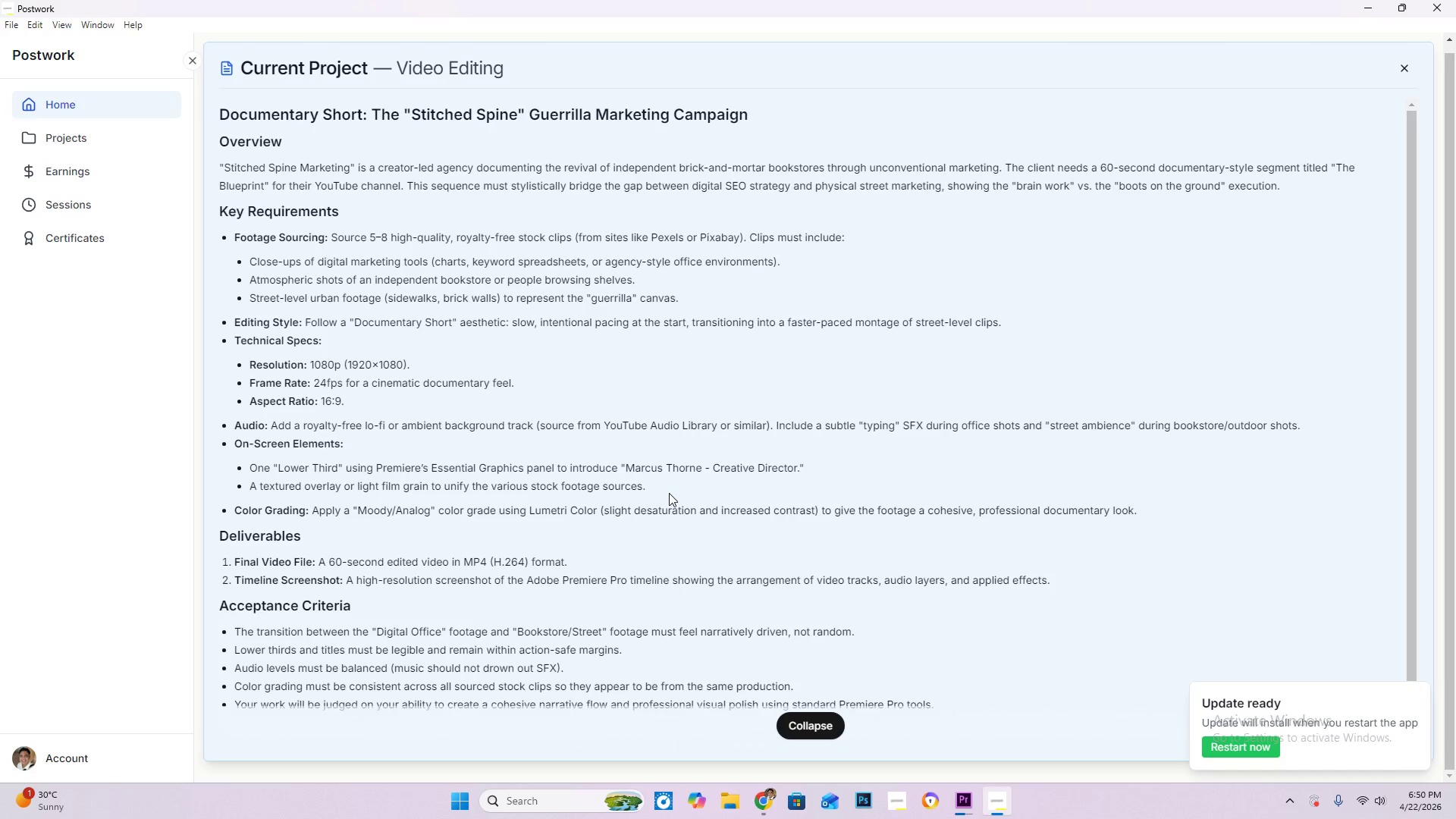 
wait(30.81)
 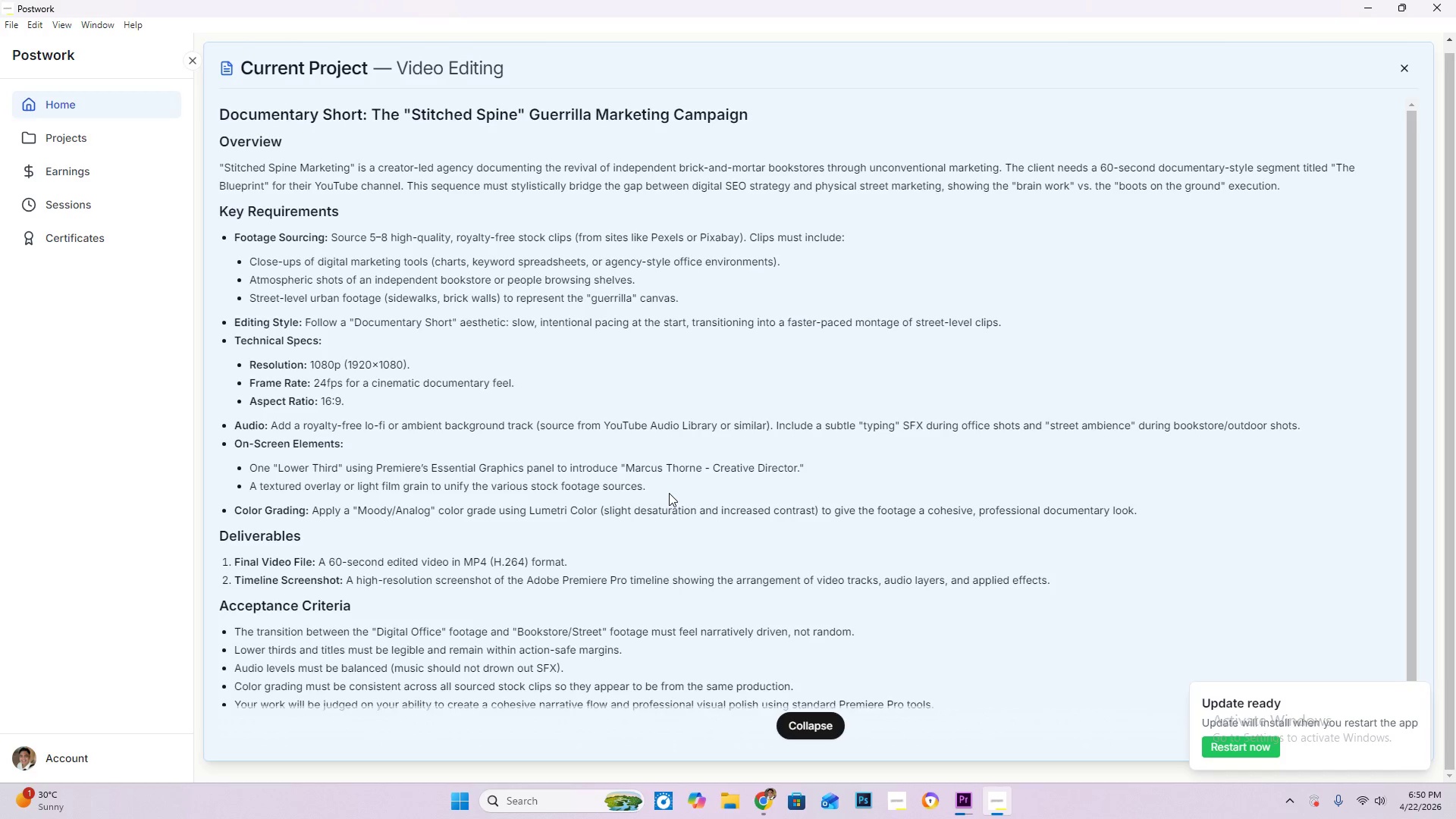 
left_click([963, 802])
 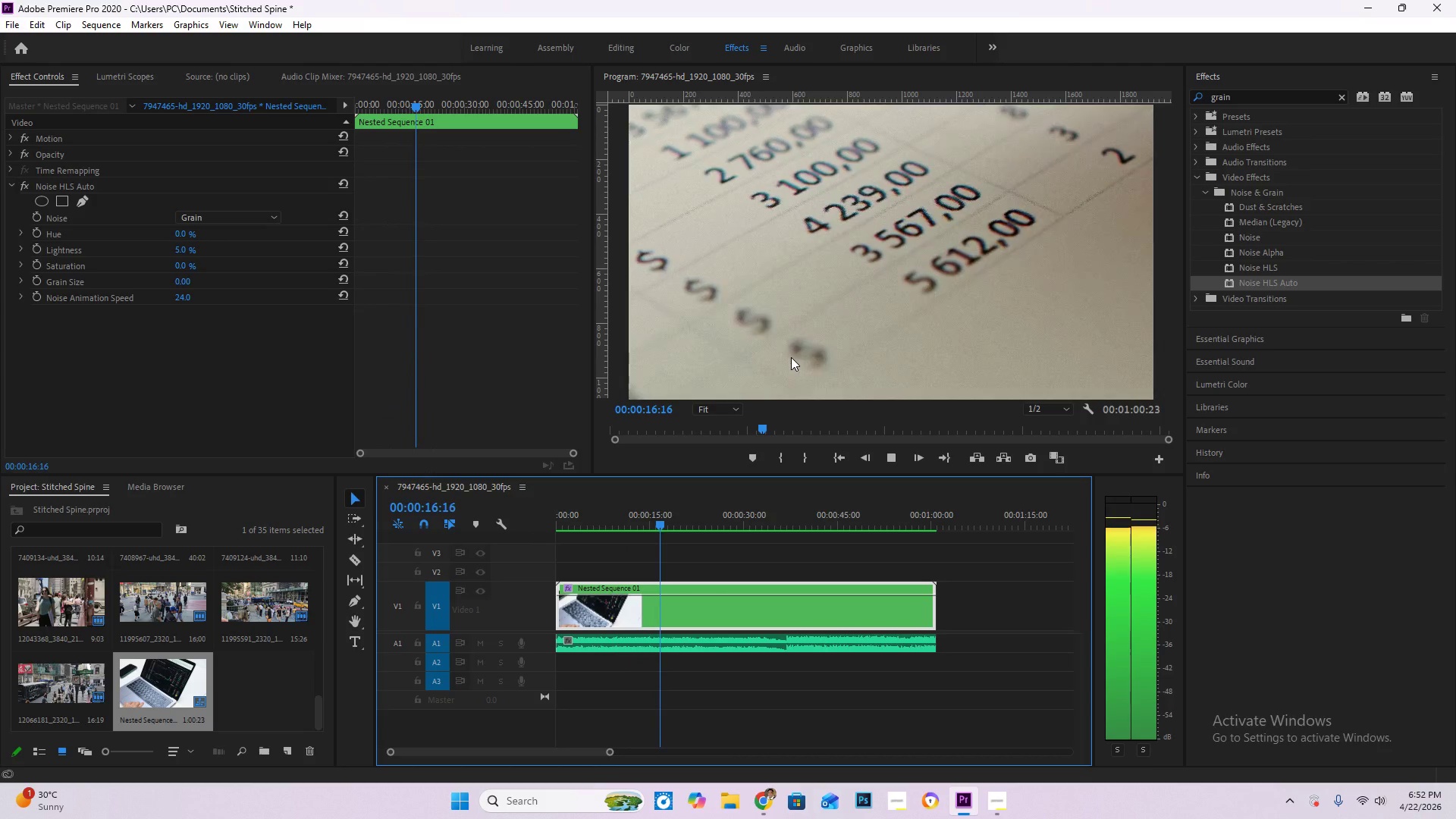 
wait(82.58)
 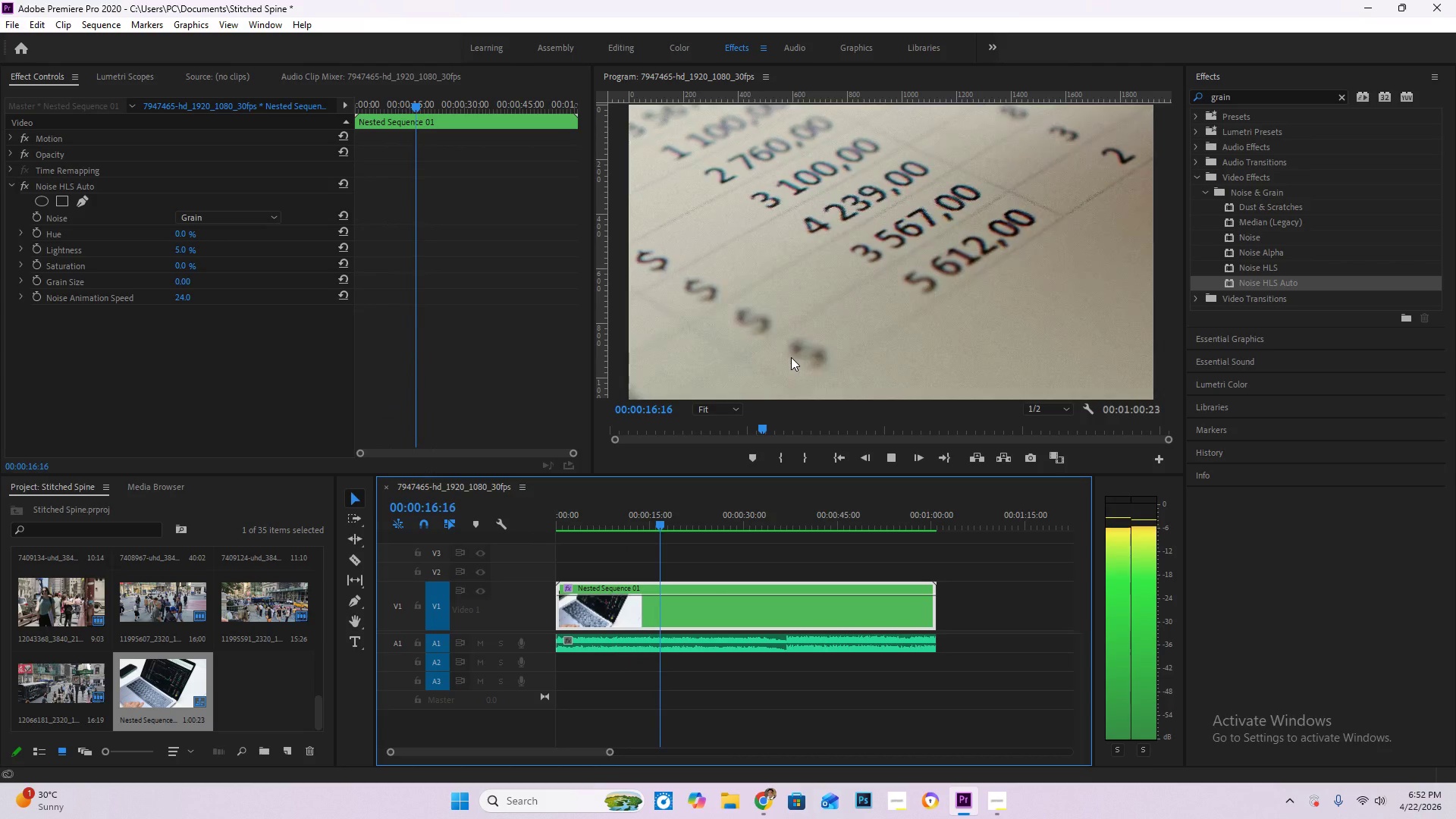 
key(Space)
 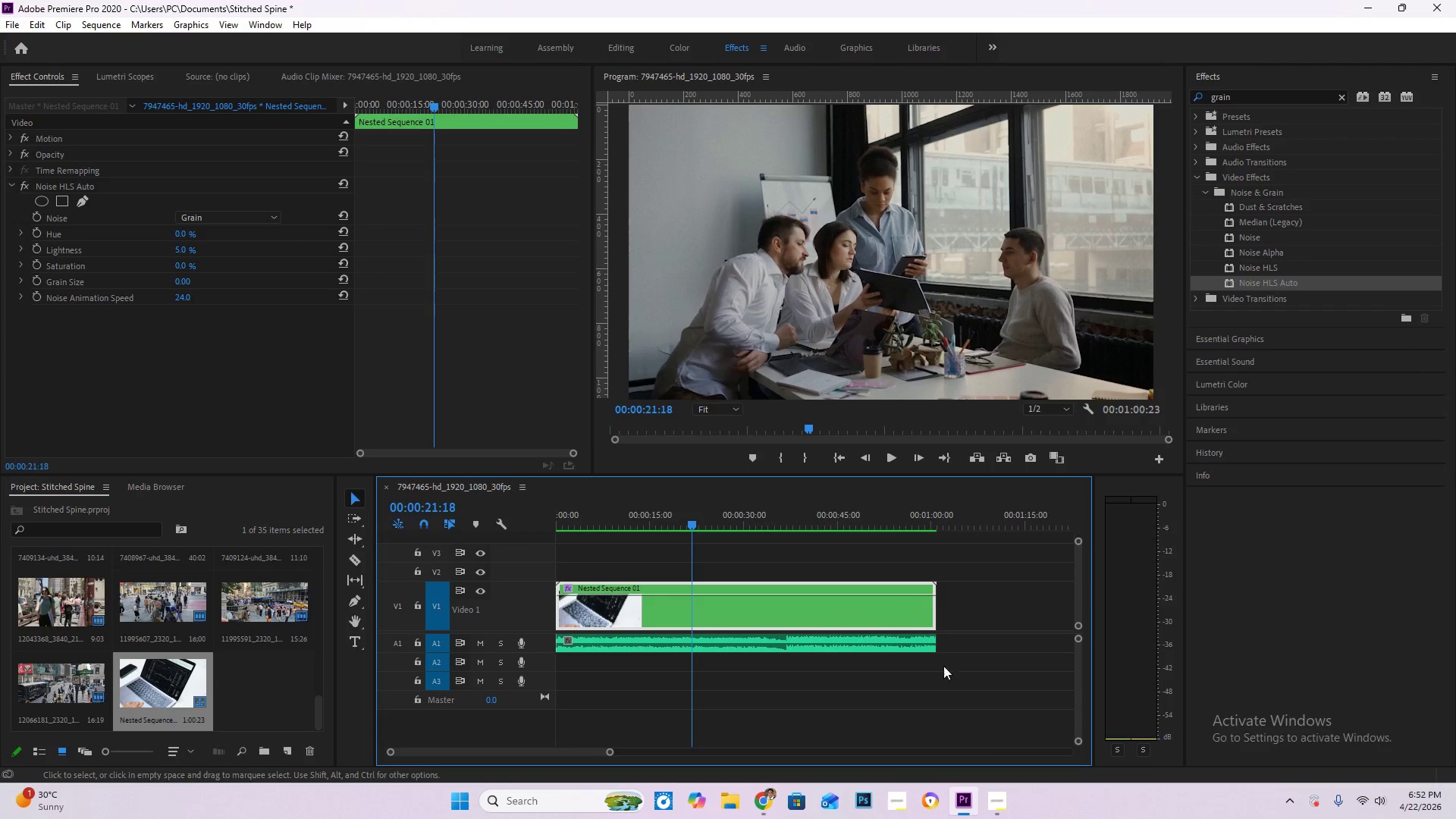 
left_click([995, 799])